 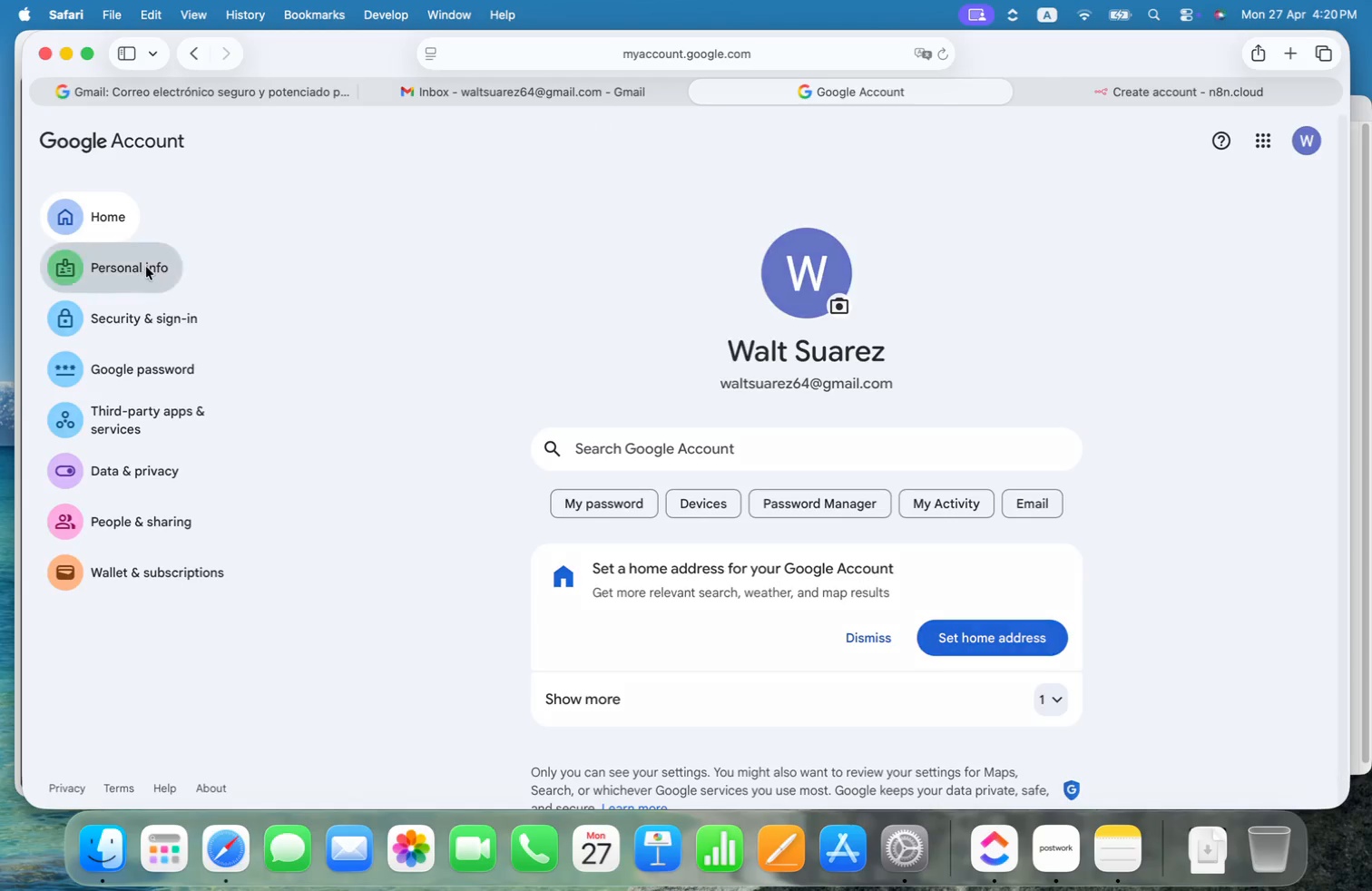 
scroll: coordinate [890, 473], scroll_direction: down, amount: 31.0
 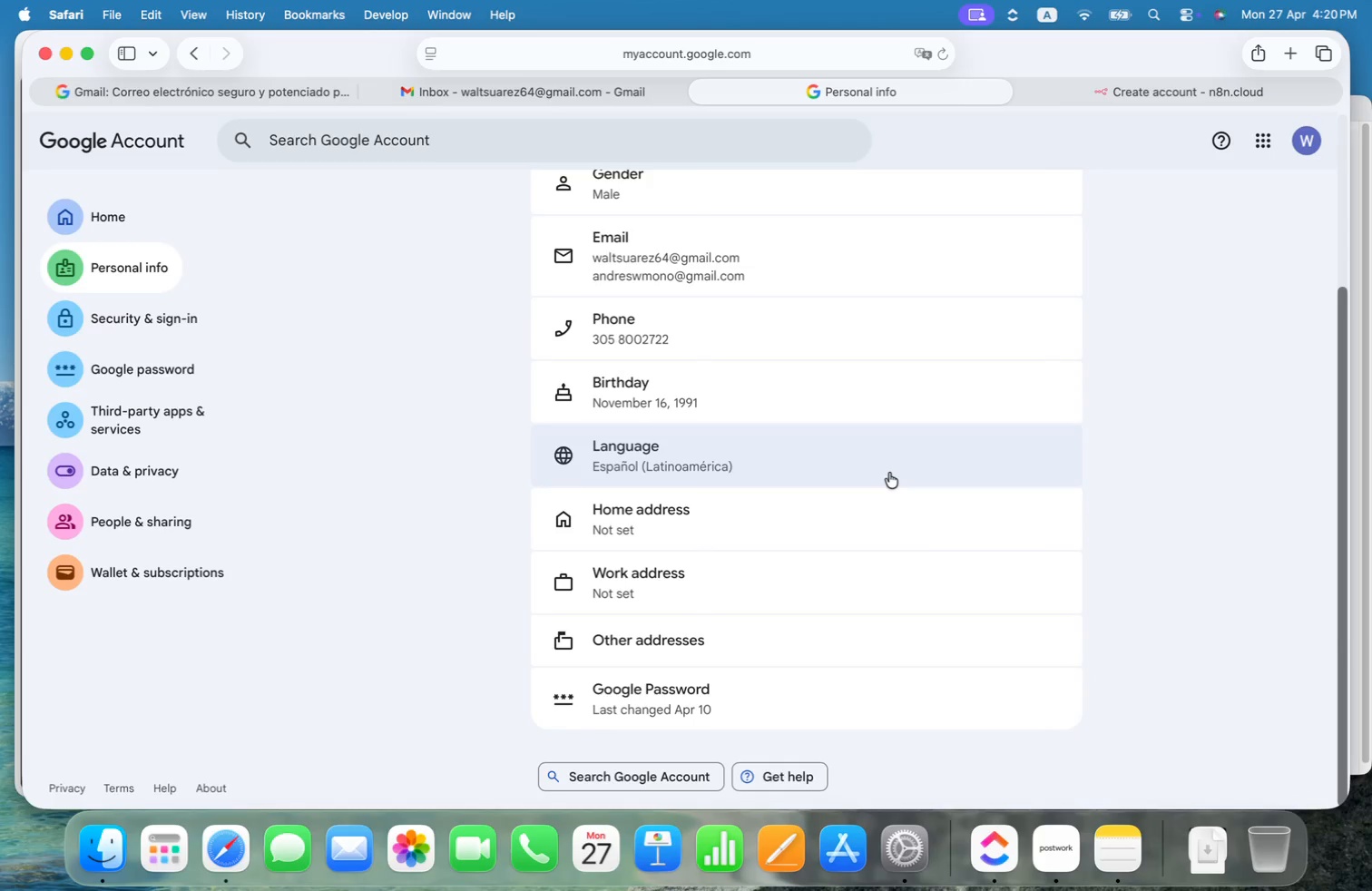 
left_click([131, 313])
 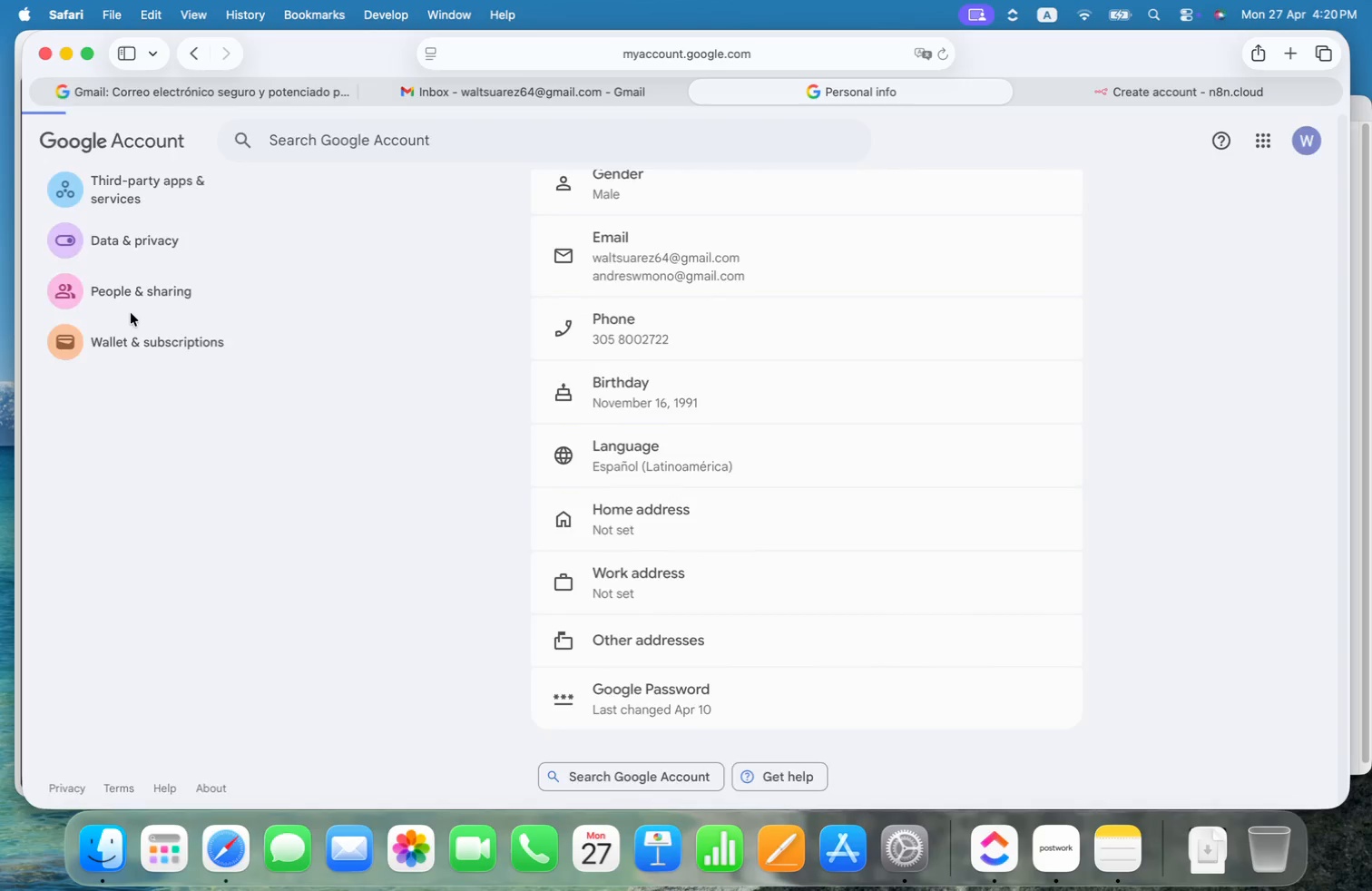 
scroll: coordinate [530, 419], scroll_direction: down, amount: 40.0
 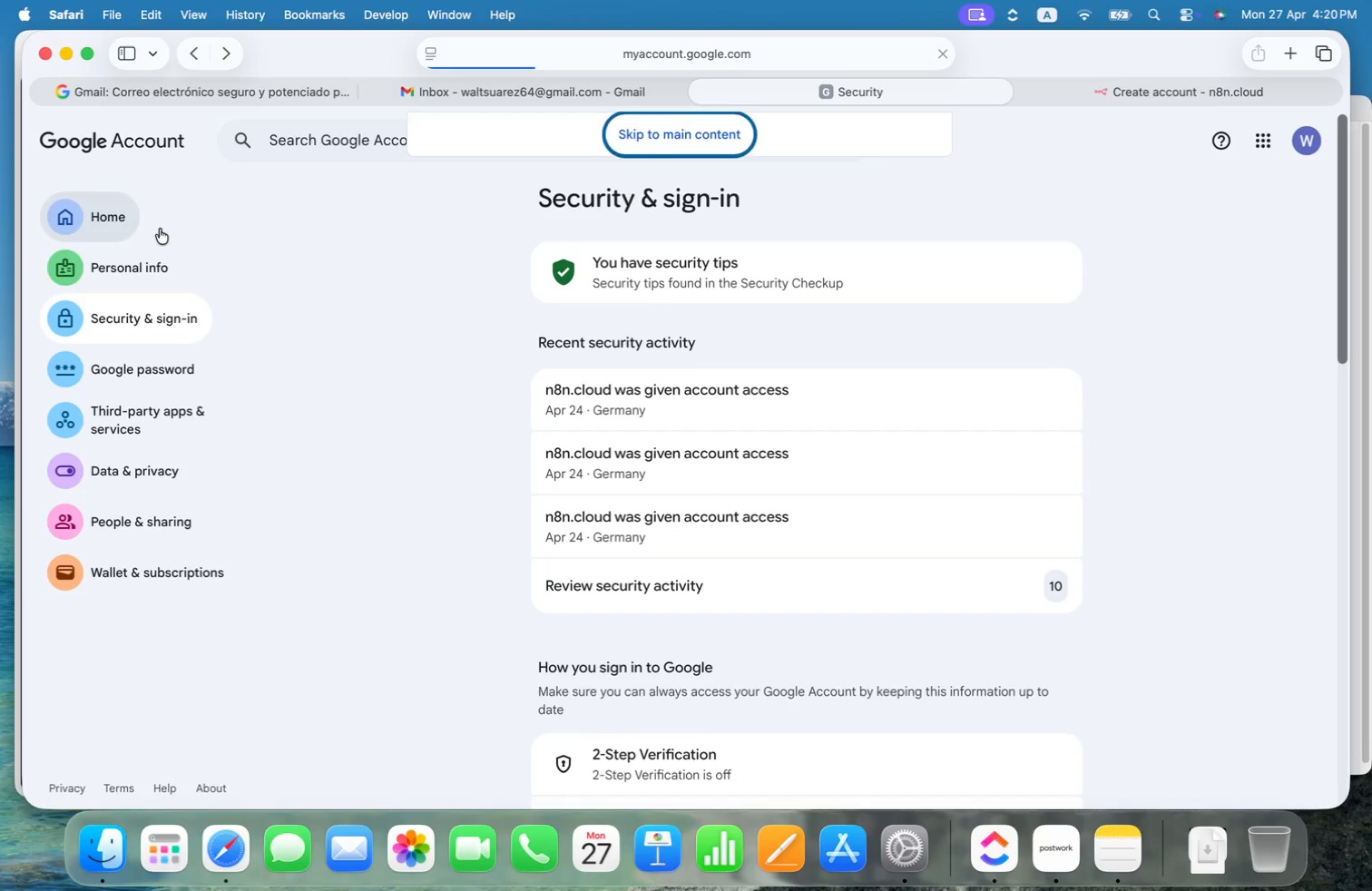 
wait(12.59)
 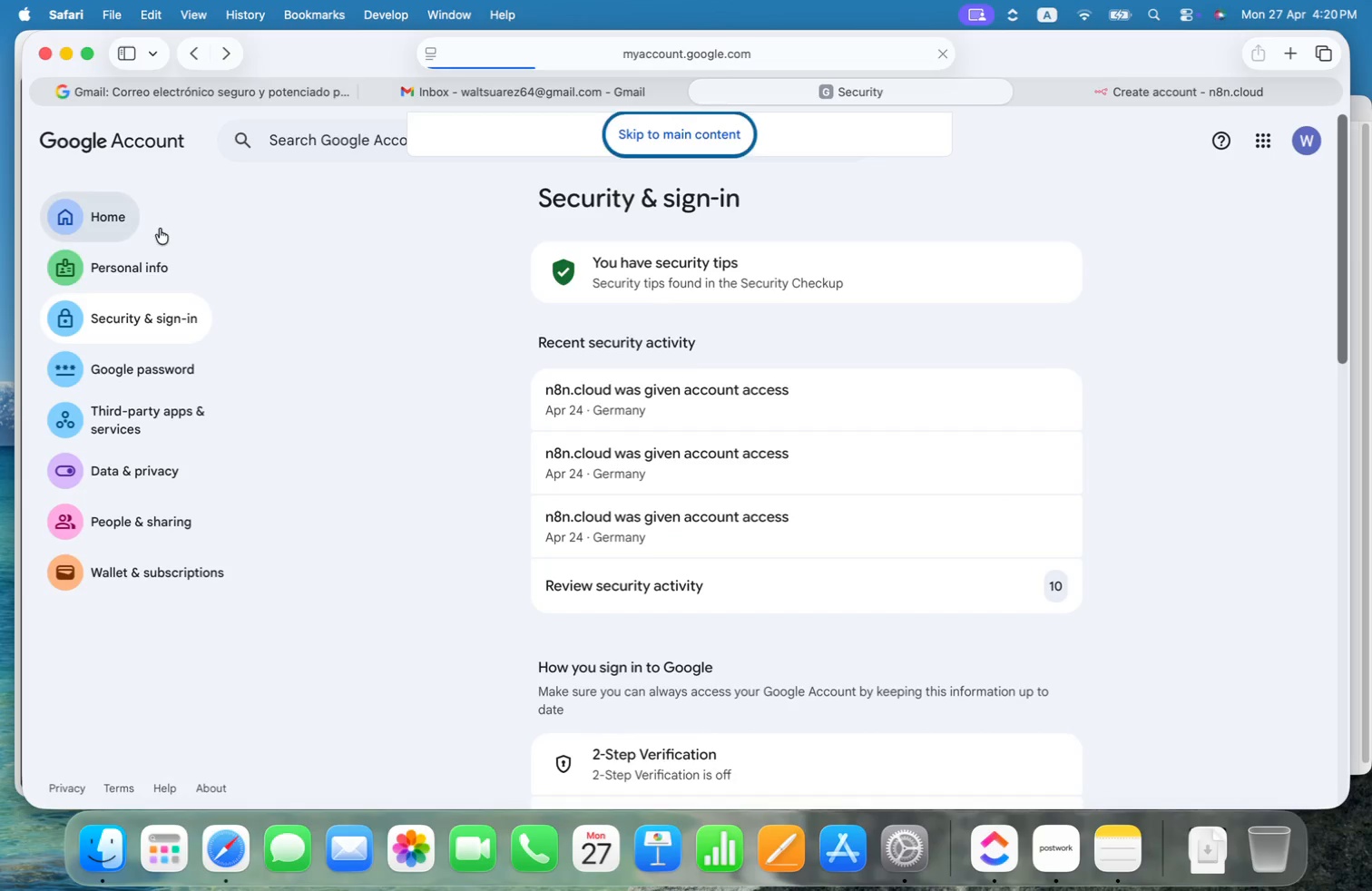 
mouse_move([1298, 151])
 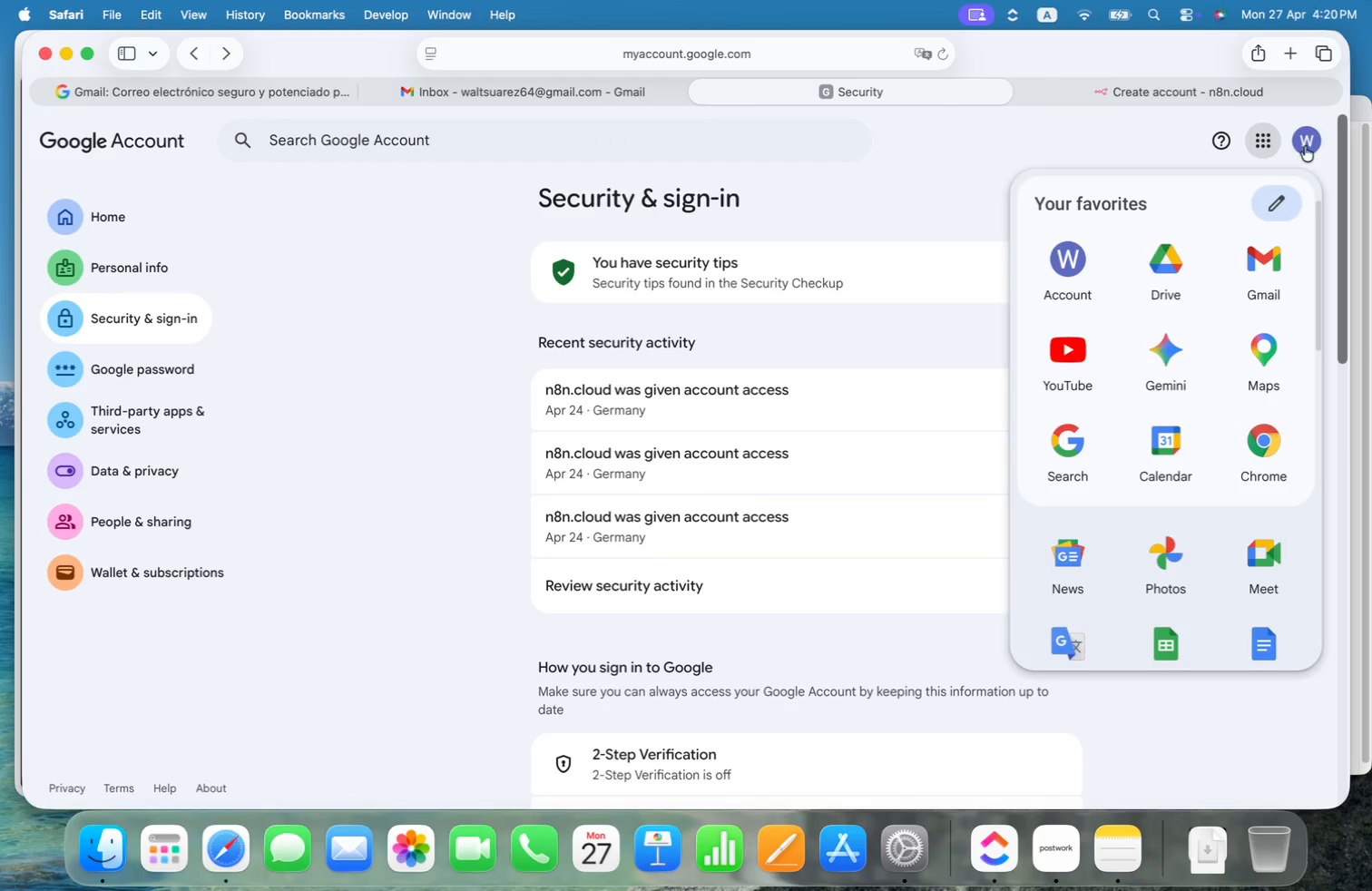 
left_click([1306, 145])
 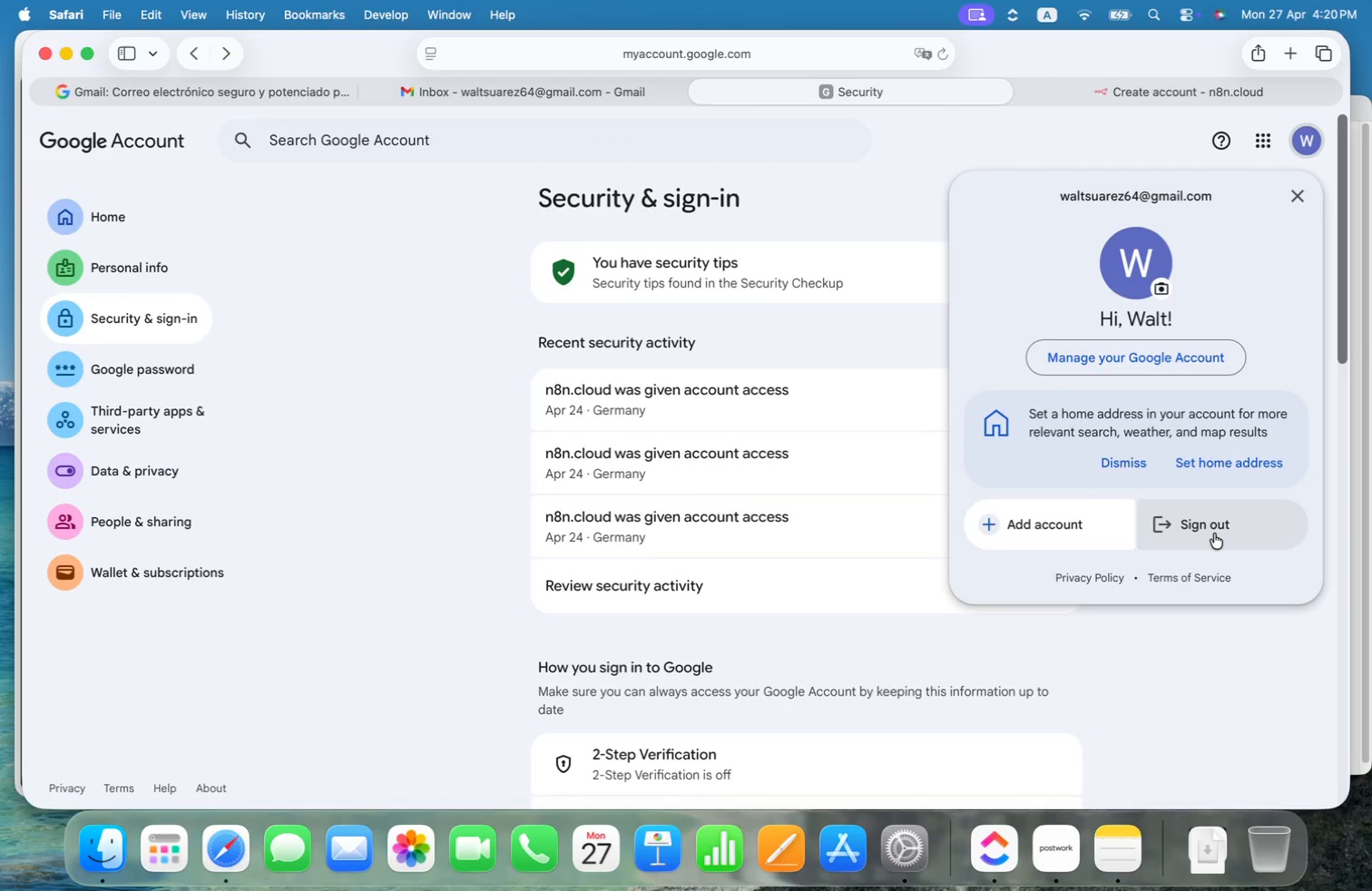 
wait(7.39)
 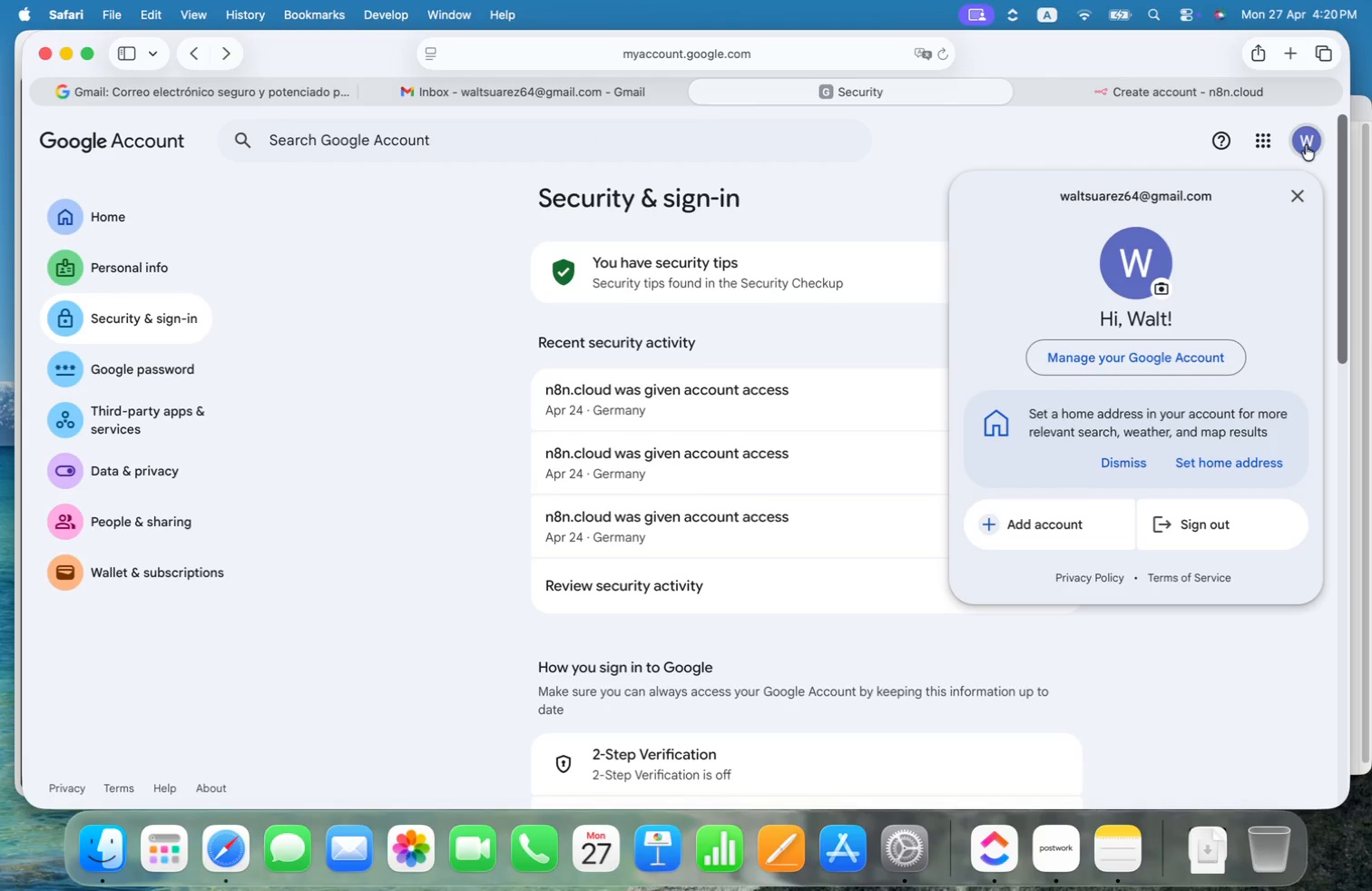 
scroll: coordinate [1020, 360], scroll_direction: down, amount: 18.0
 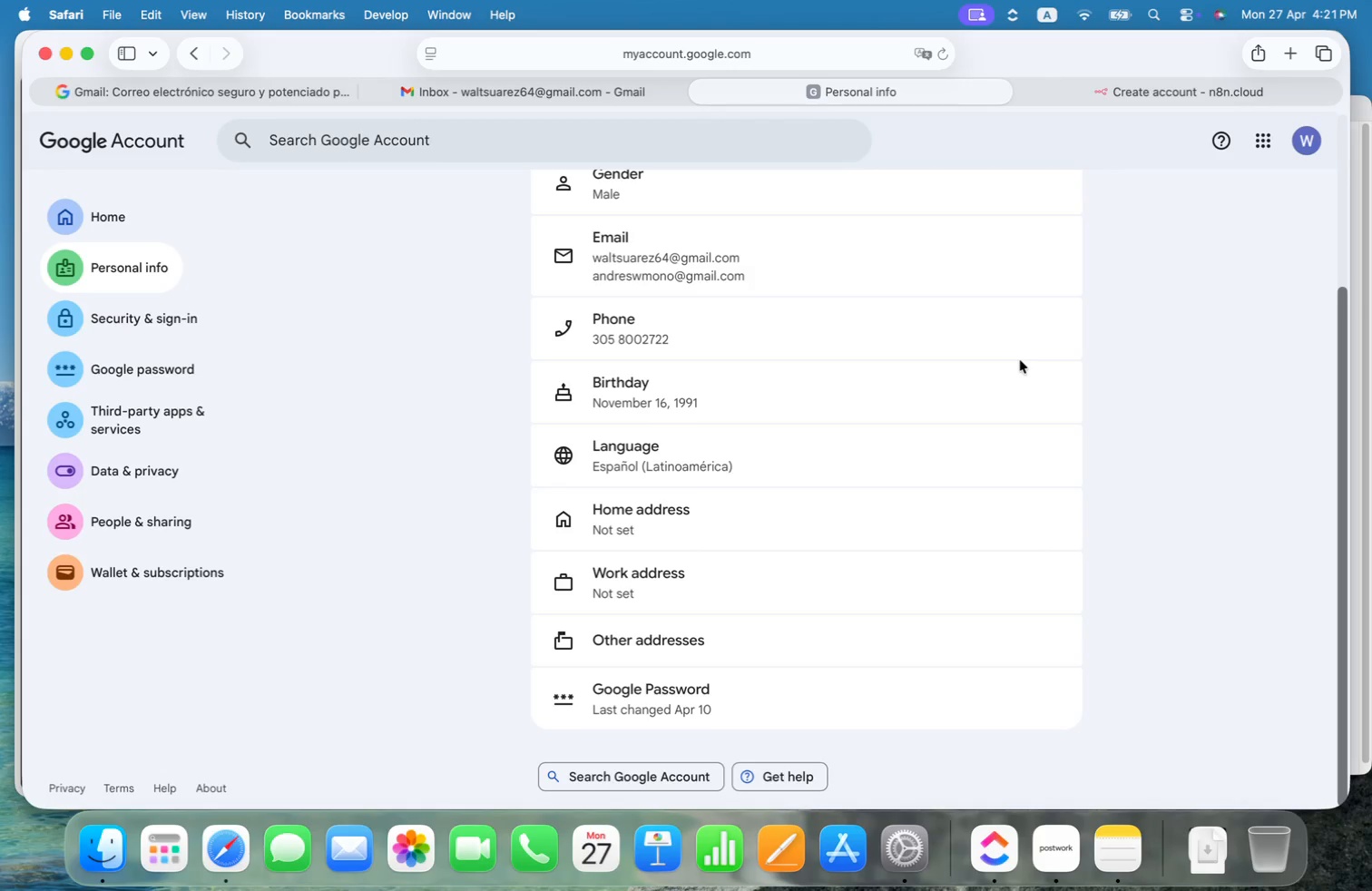 
scroll: coordinate [1010, 351], scroll_direction: up, amount: 10.0
 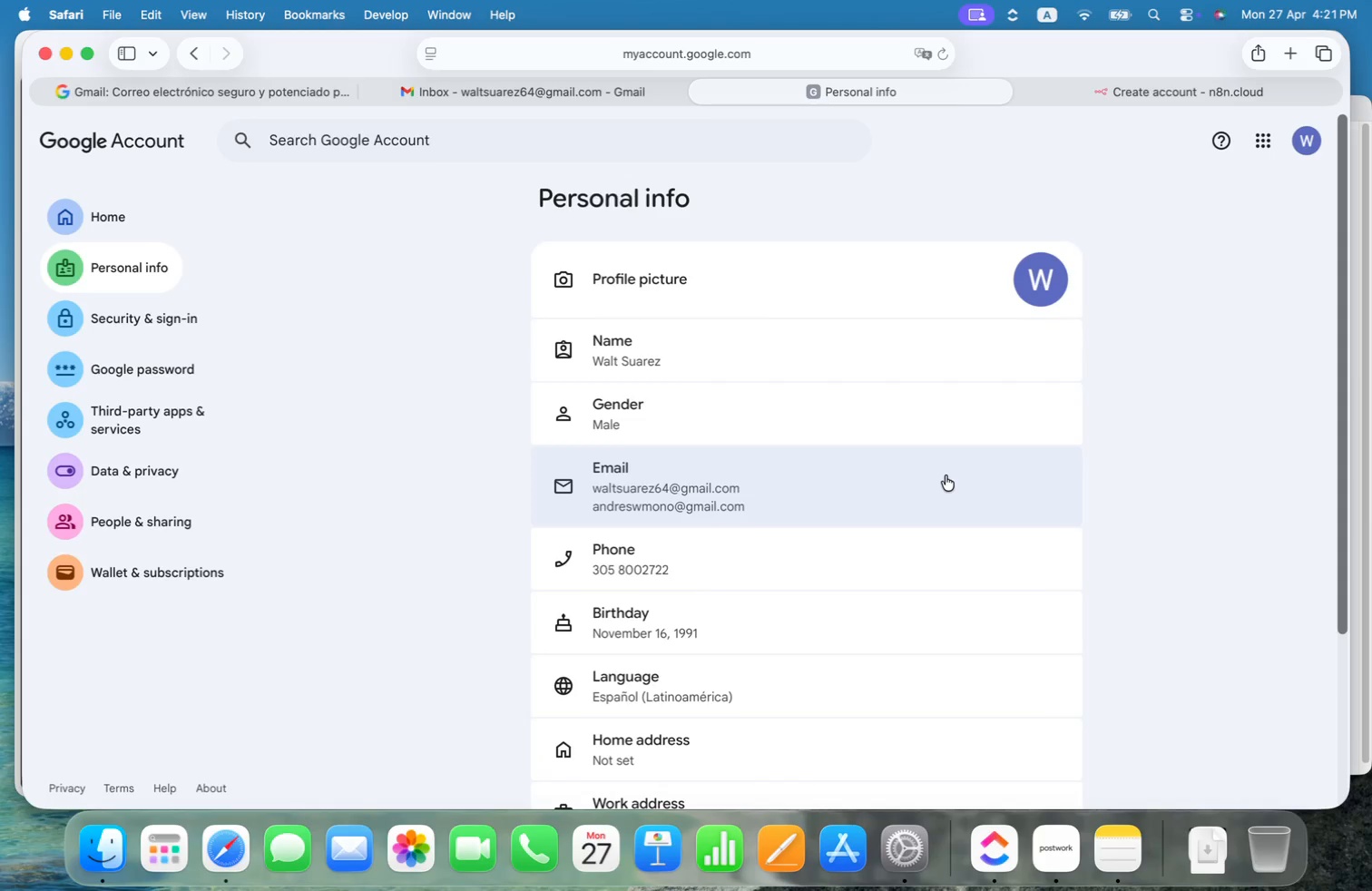 
left_click([946, 475])
 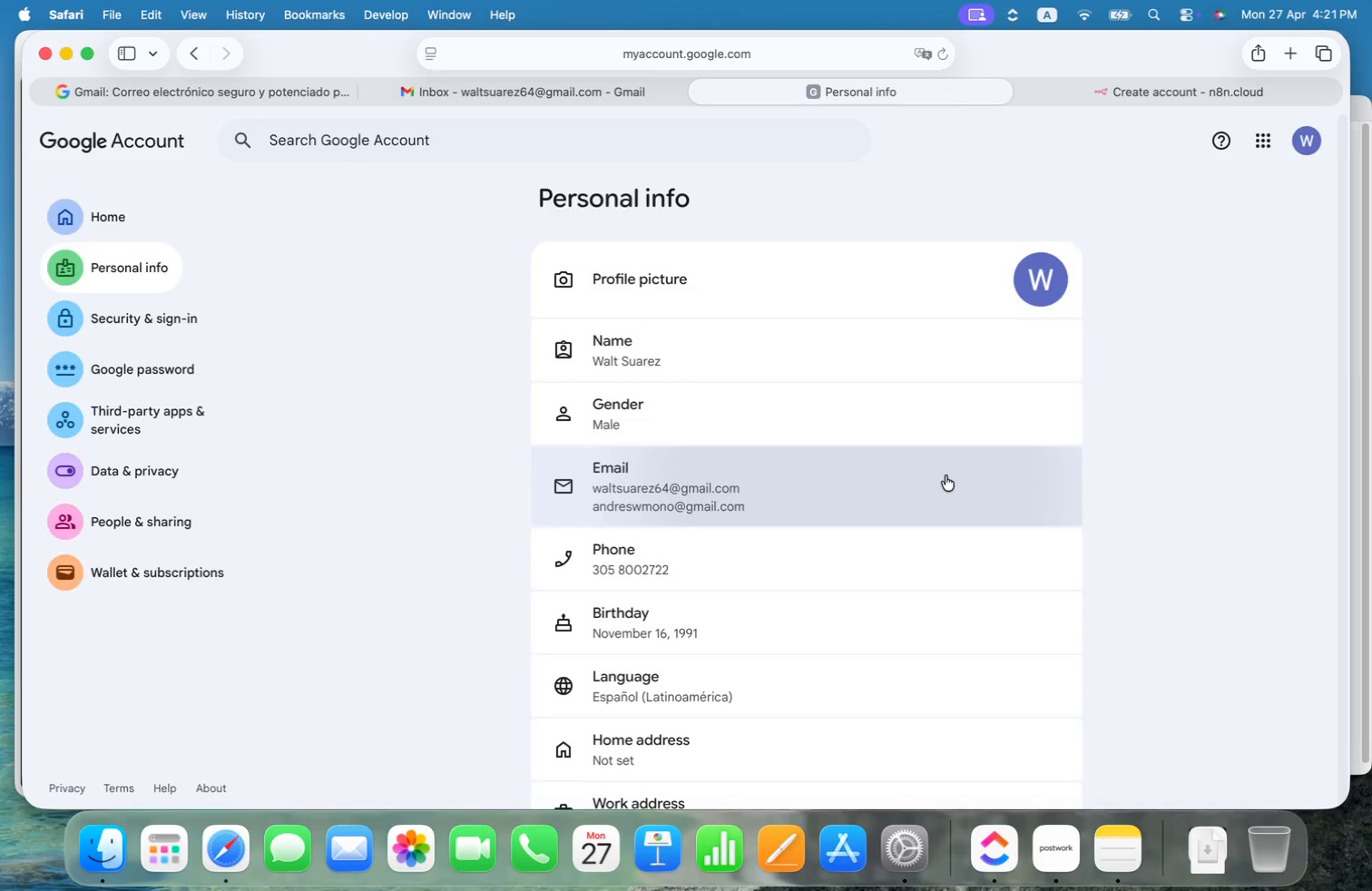 
scroll: coordinate [1167, 412], scroll_direction: down, amount: 5.0
 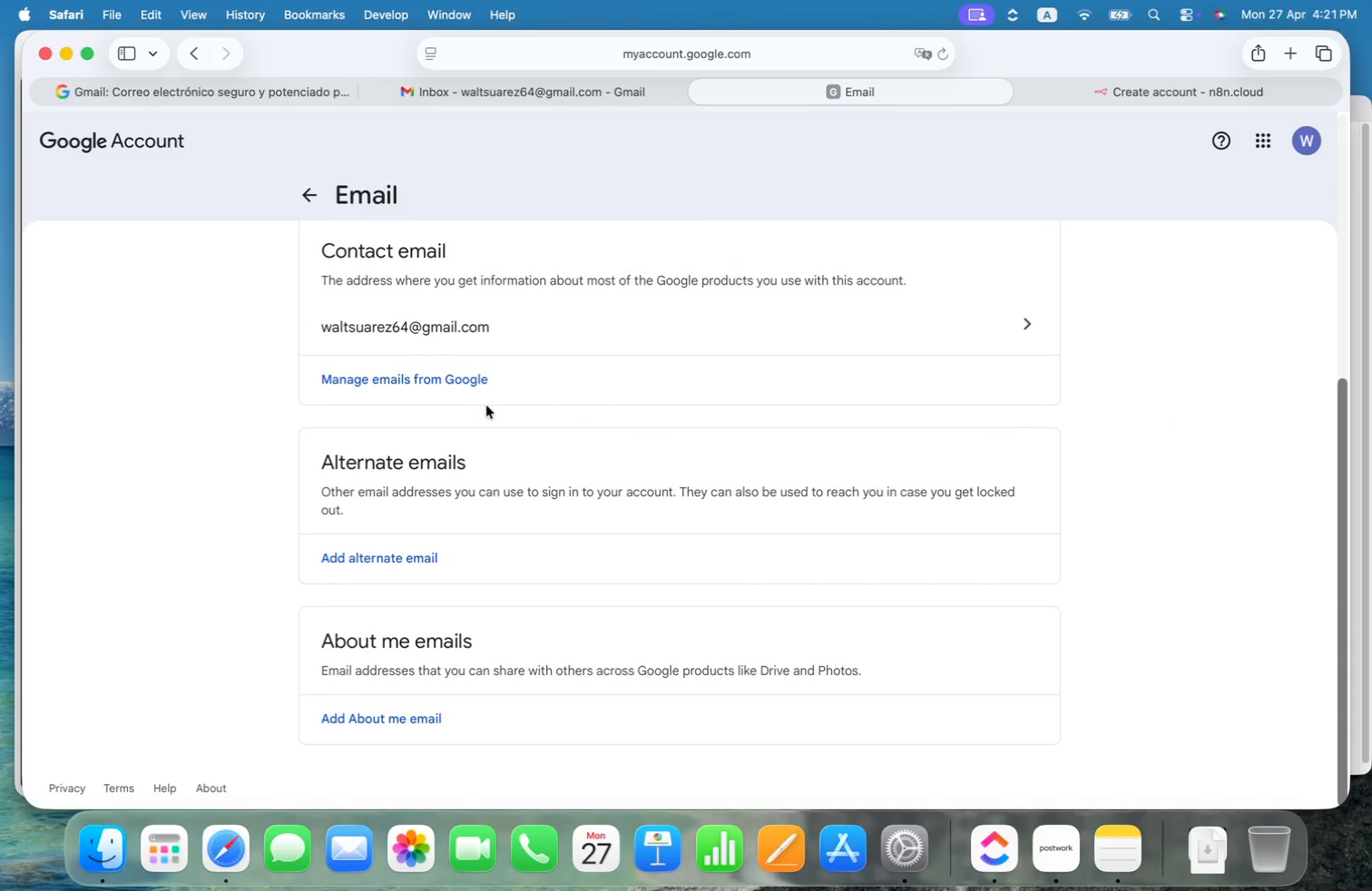 
left_click([390, 379])
 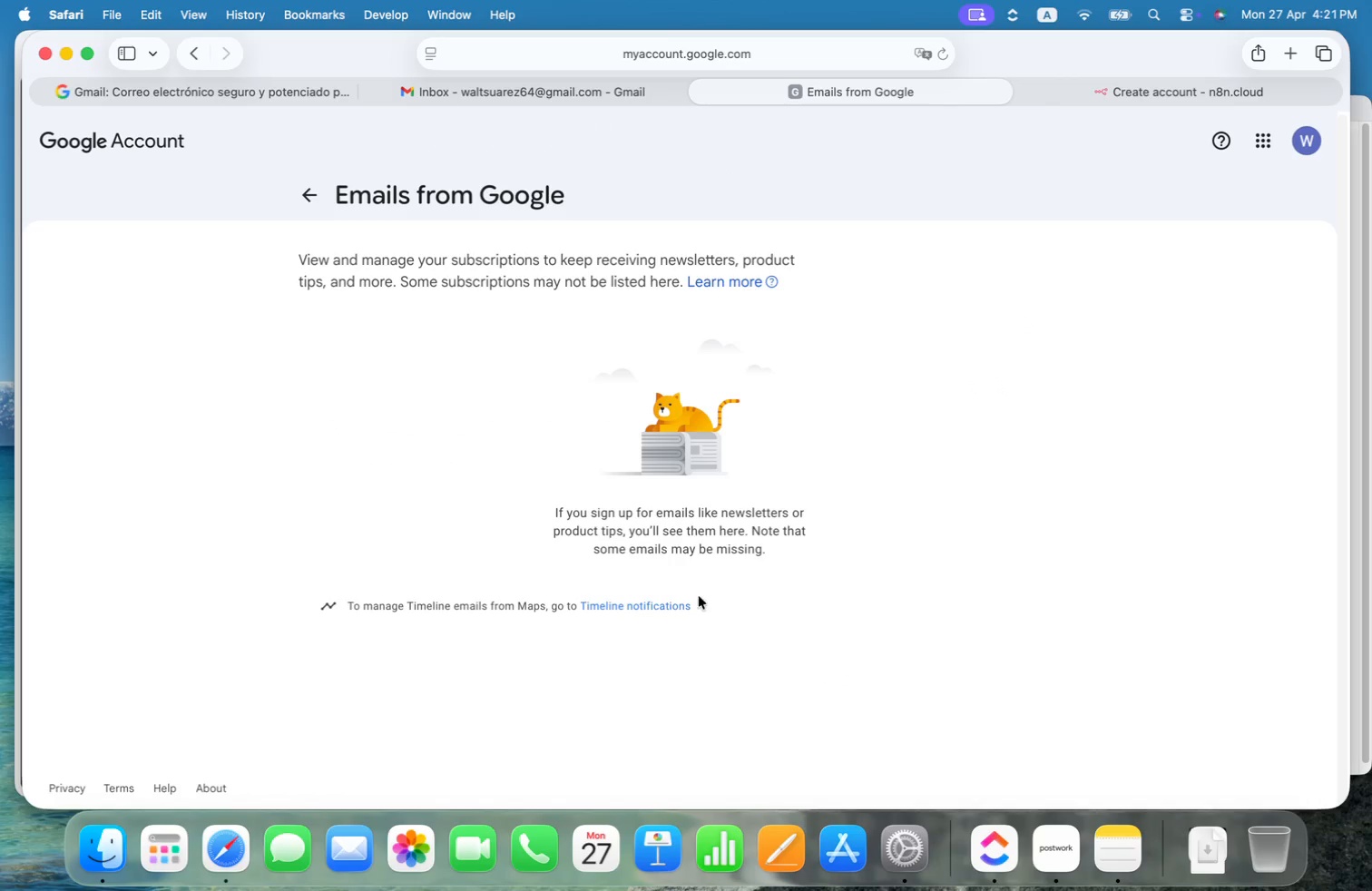 
wait(5.05)
 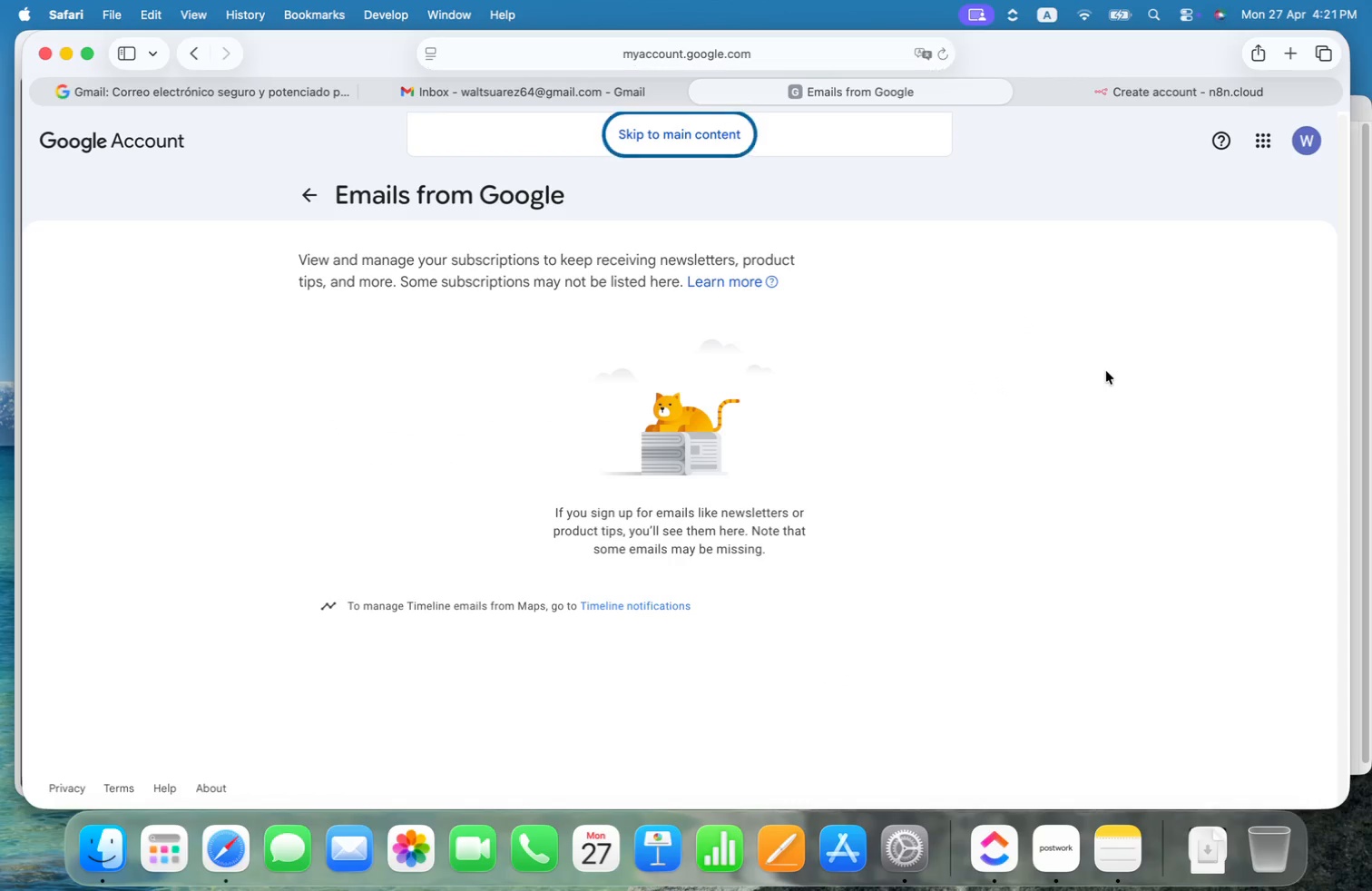 
left_click([524, 205])
 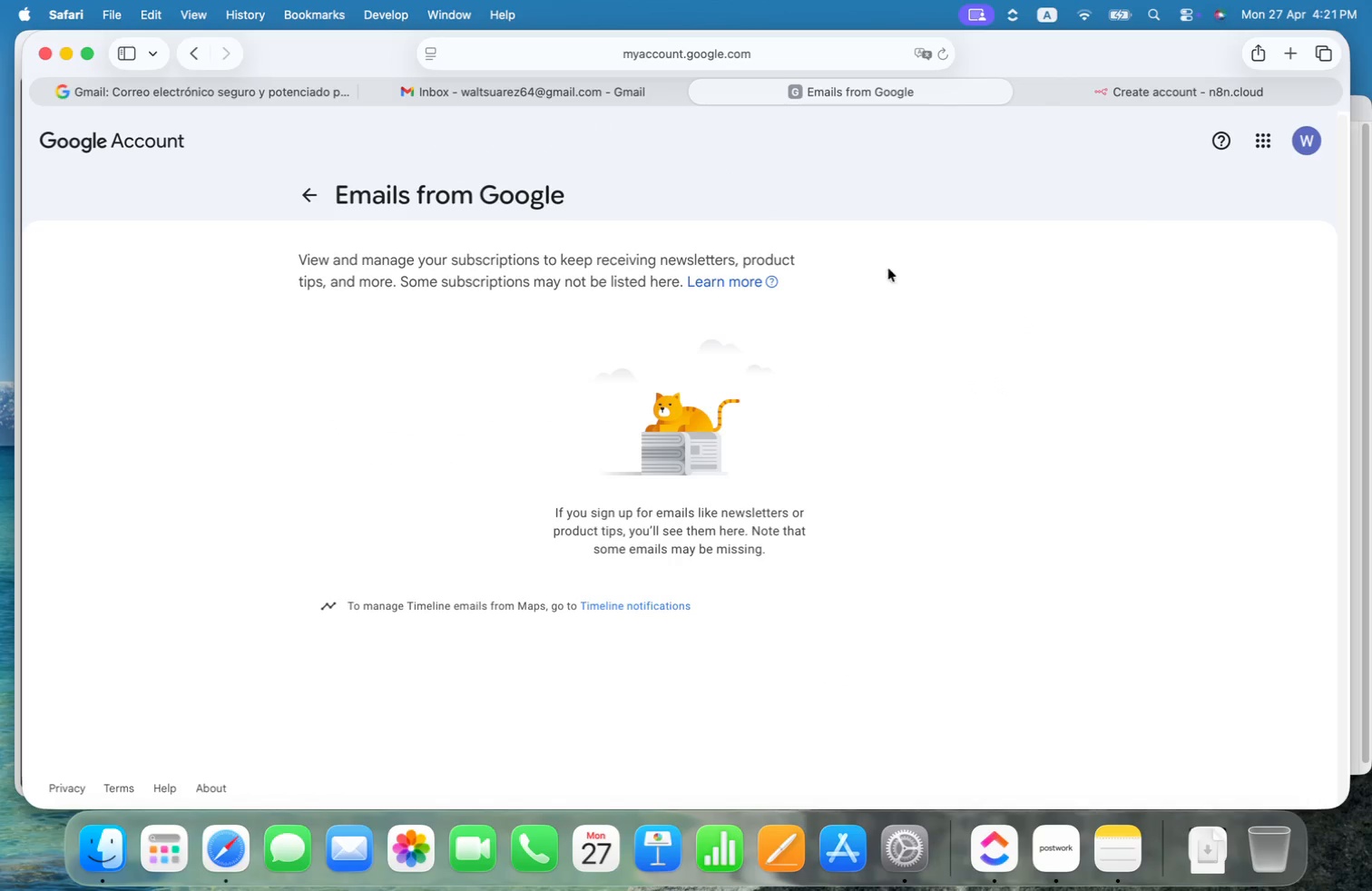 
left_click([1271, 145])
 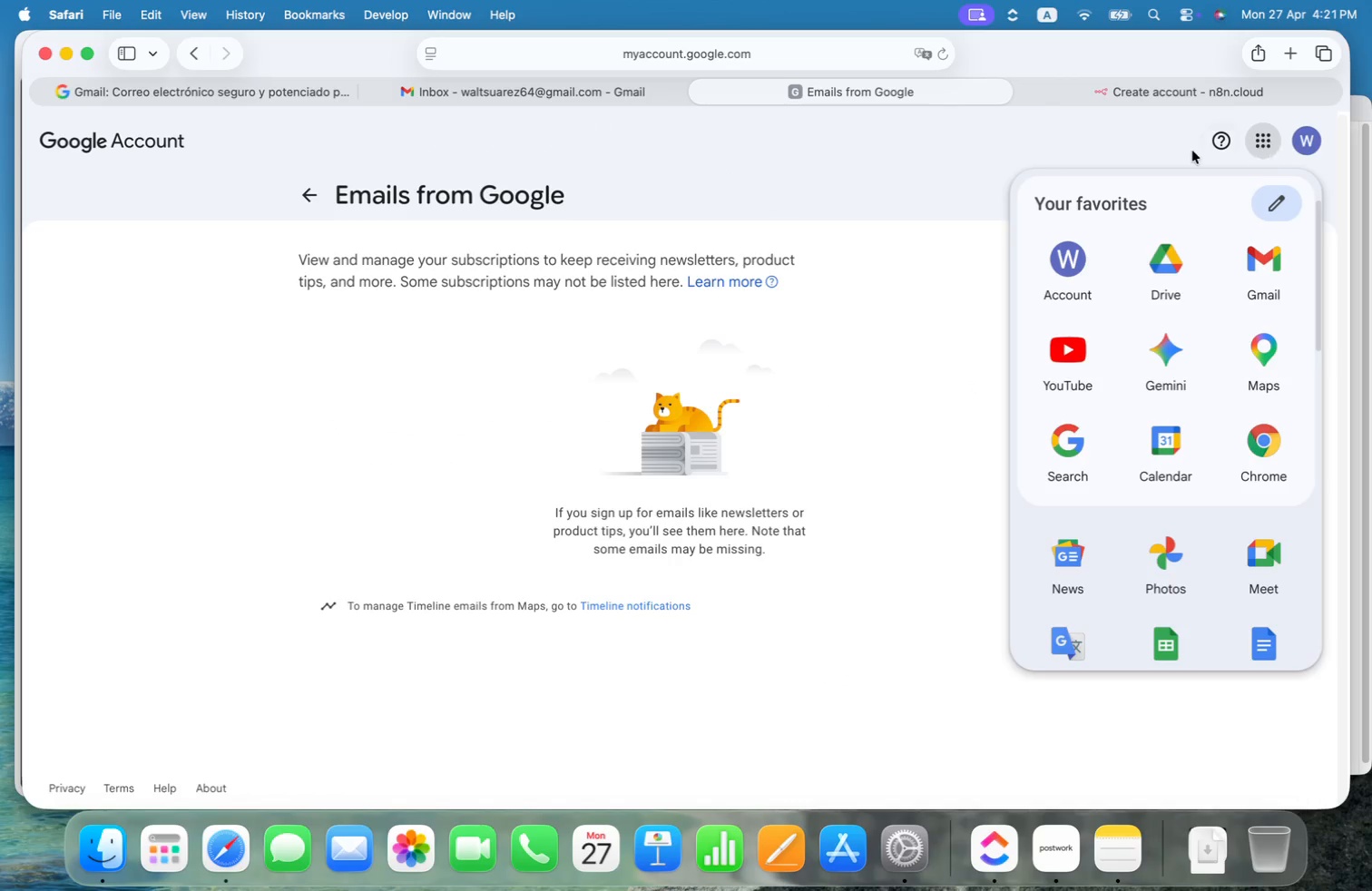 
double_click([1223, 143])
 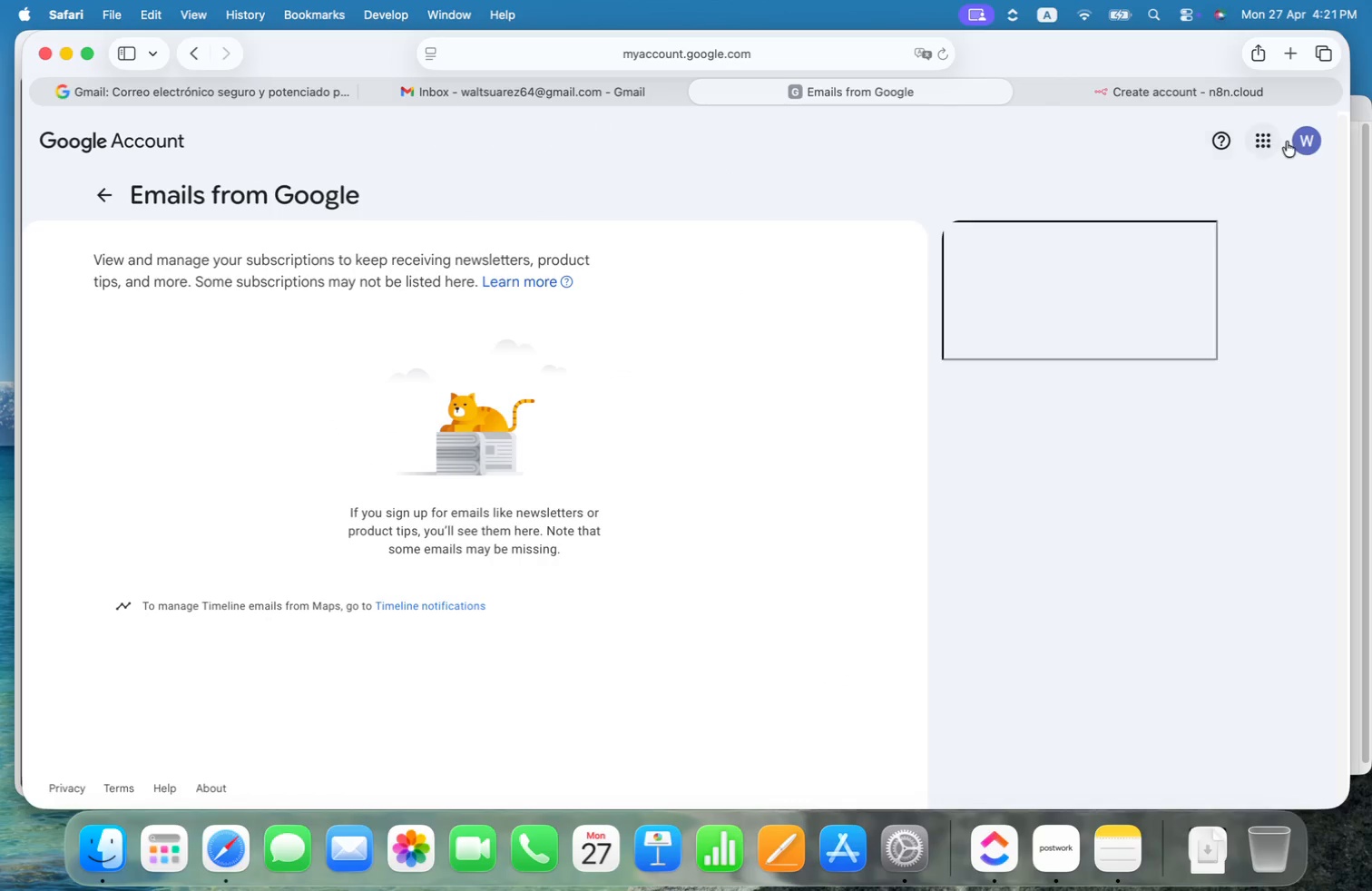 
left_click([1287, 142])
 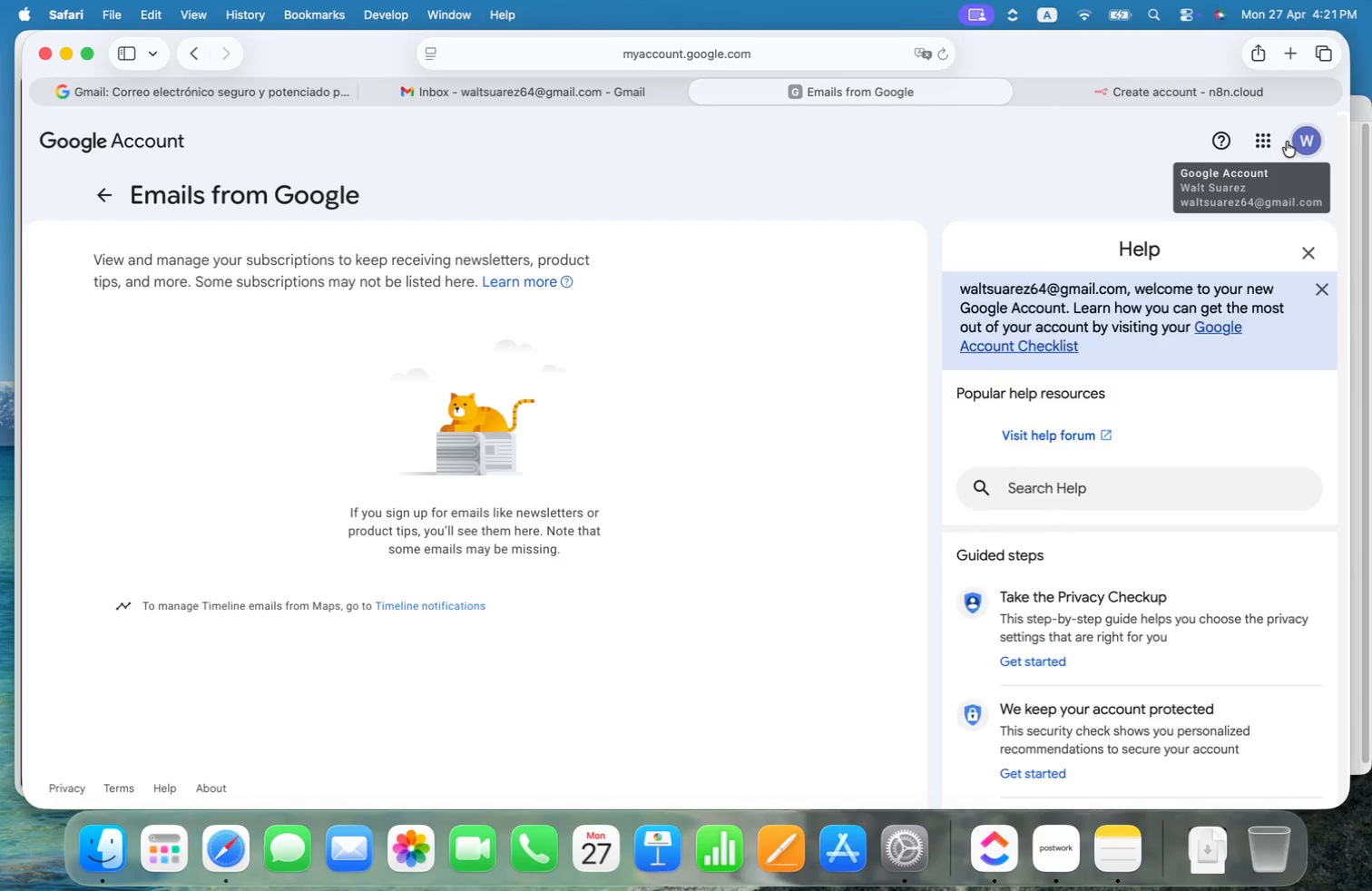 
scroll: coordinate [1234, 371], scroll_direction: down, amount: 45.0
 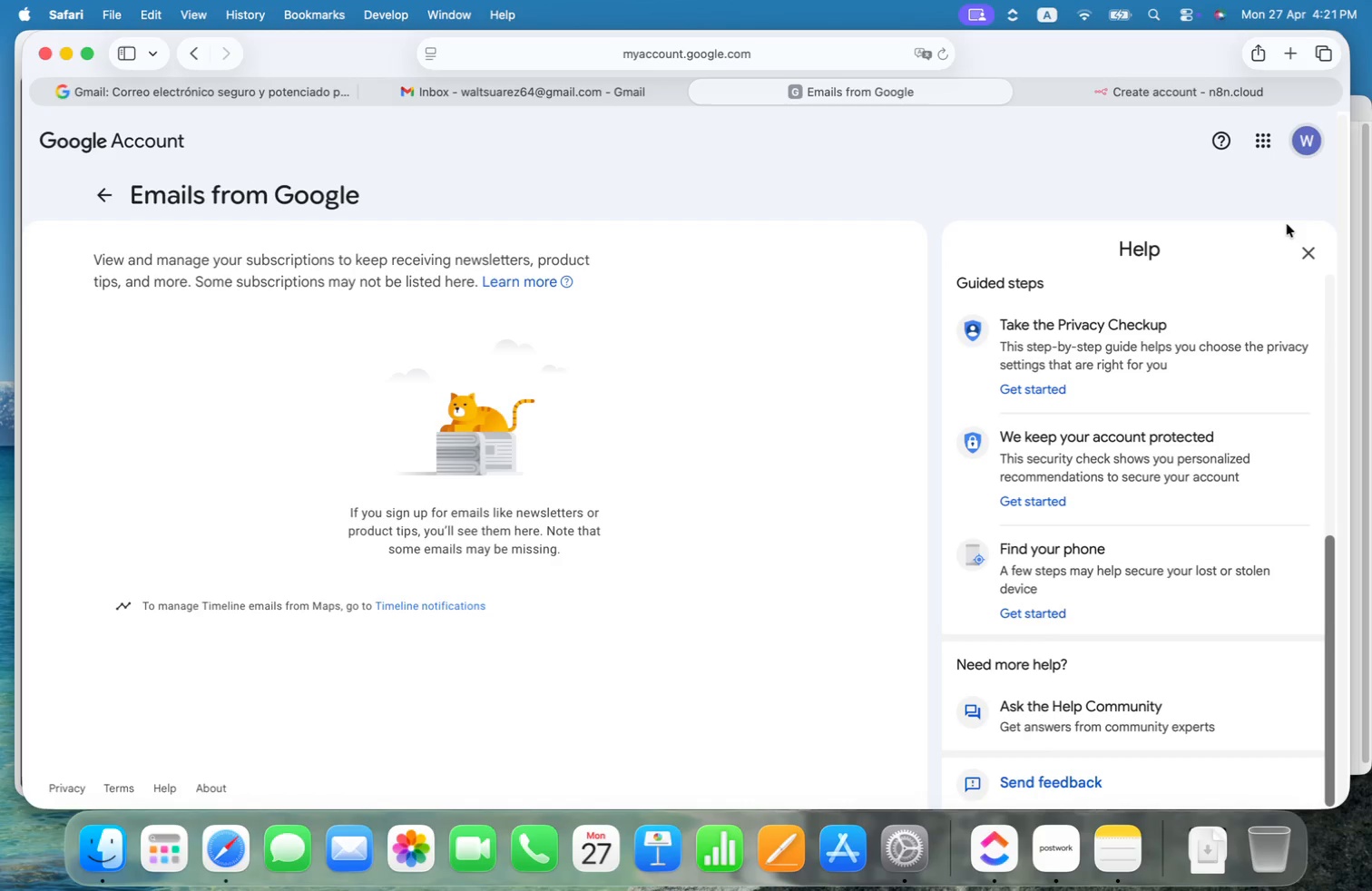 
left_click([1309, 254])
 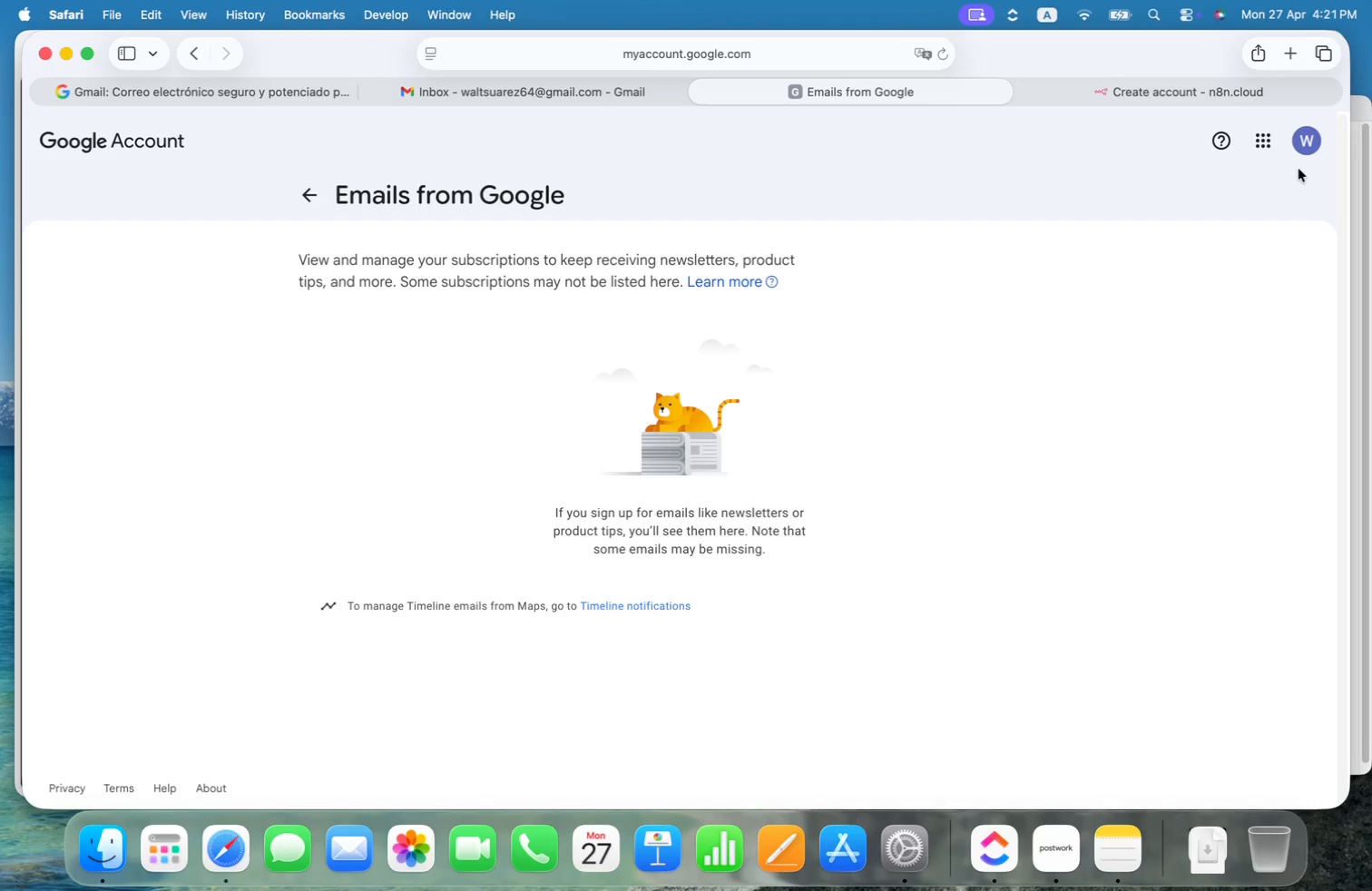 
wait(23.97)
 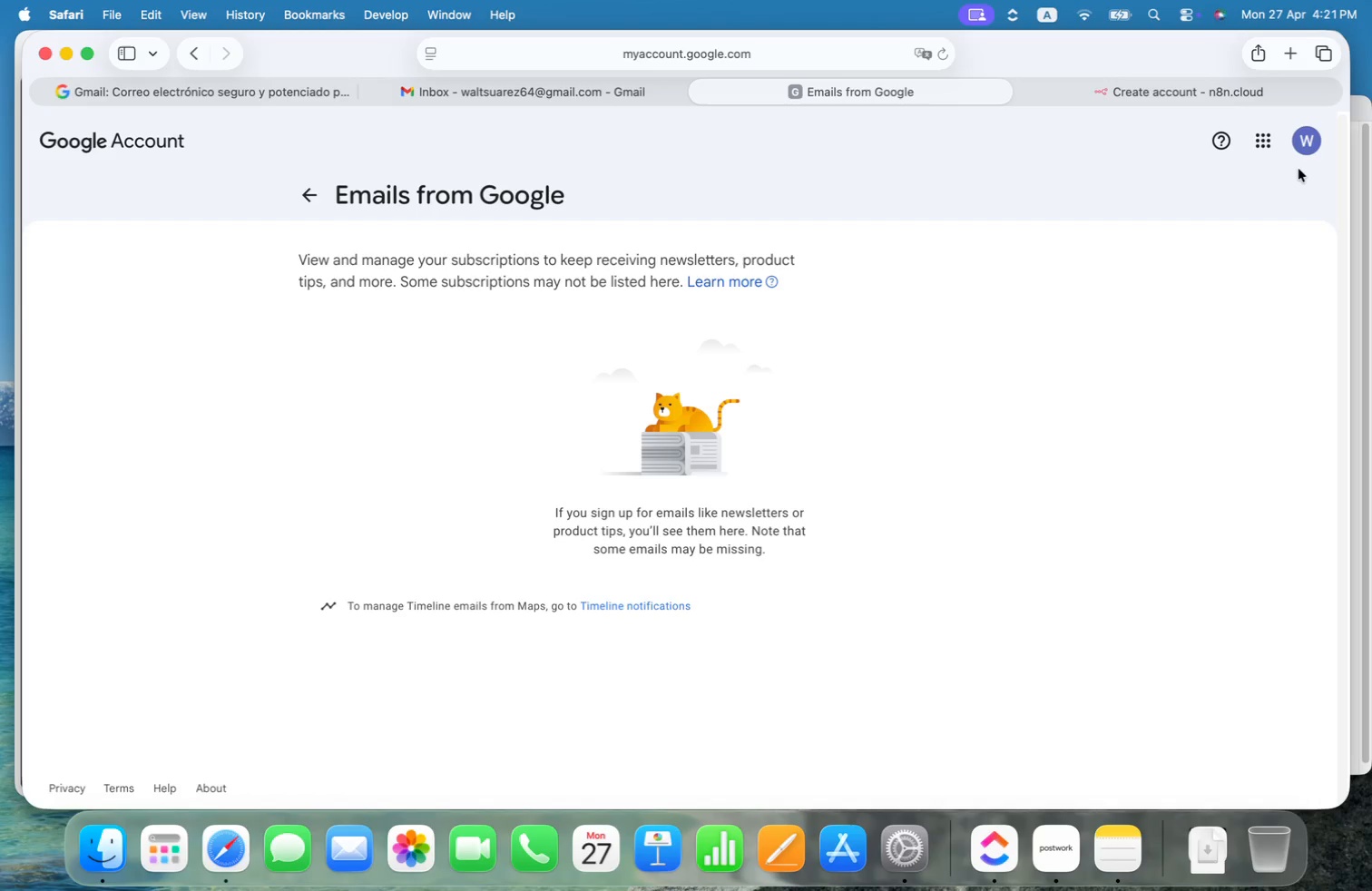 
left_click([1188, 354])